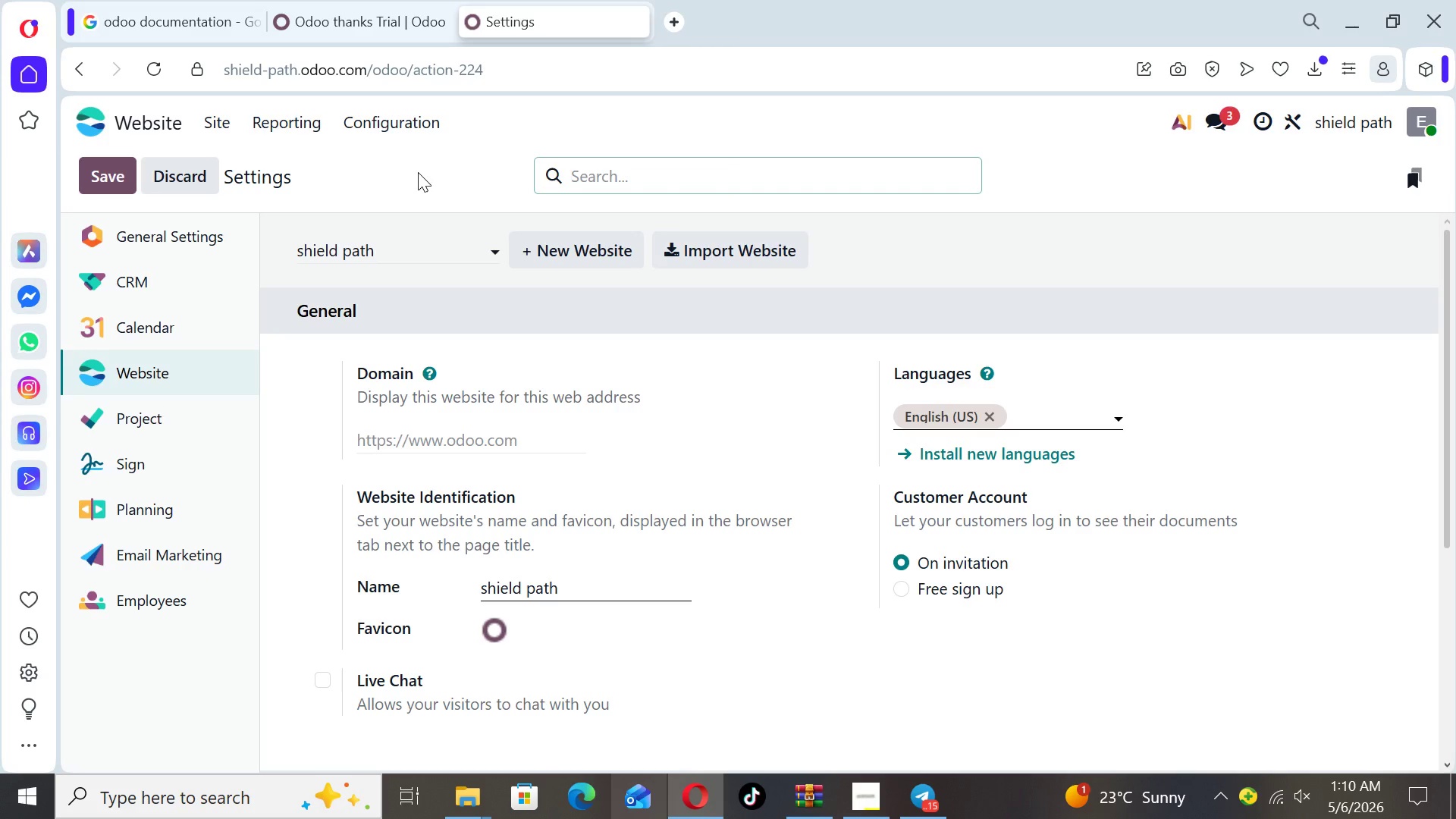 
left_click_drag(start_coordinate=[1442, 315], to_coordinate=[1400, 397])
 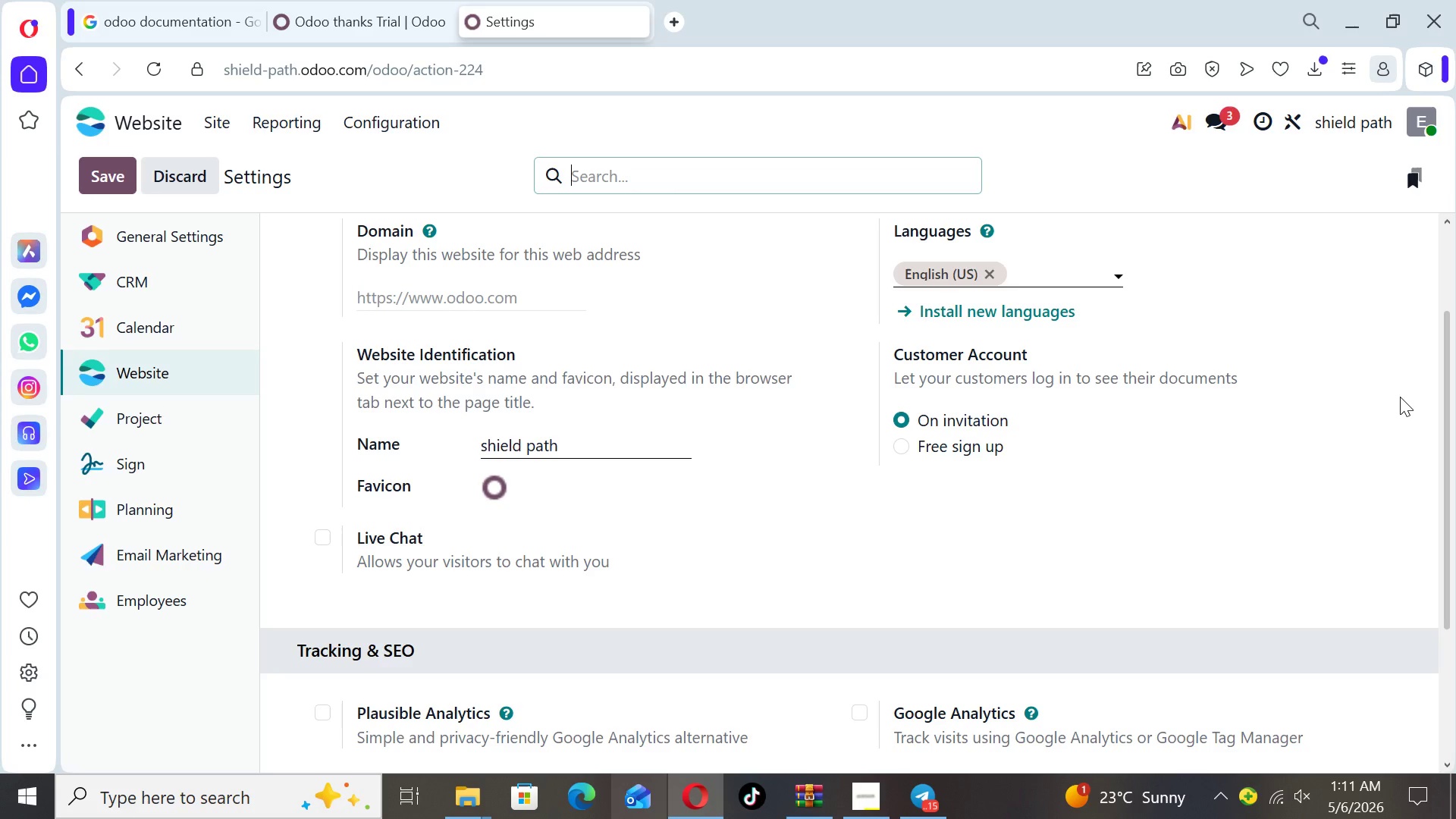 
wait(18.67)
 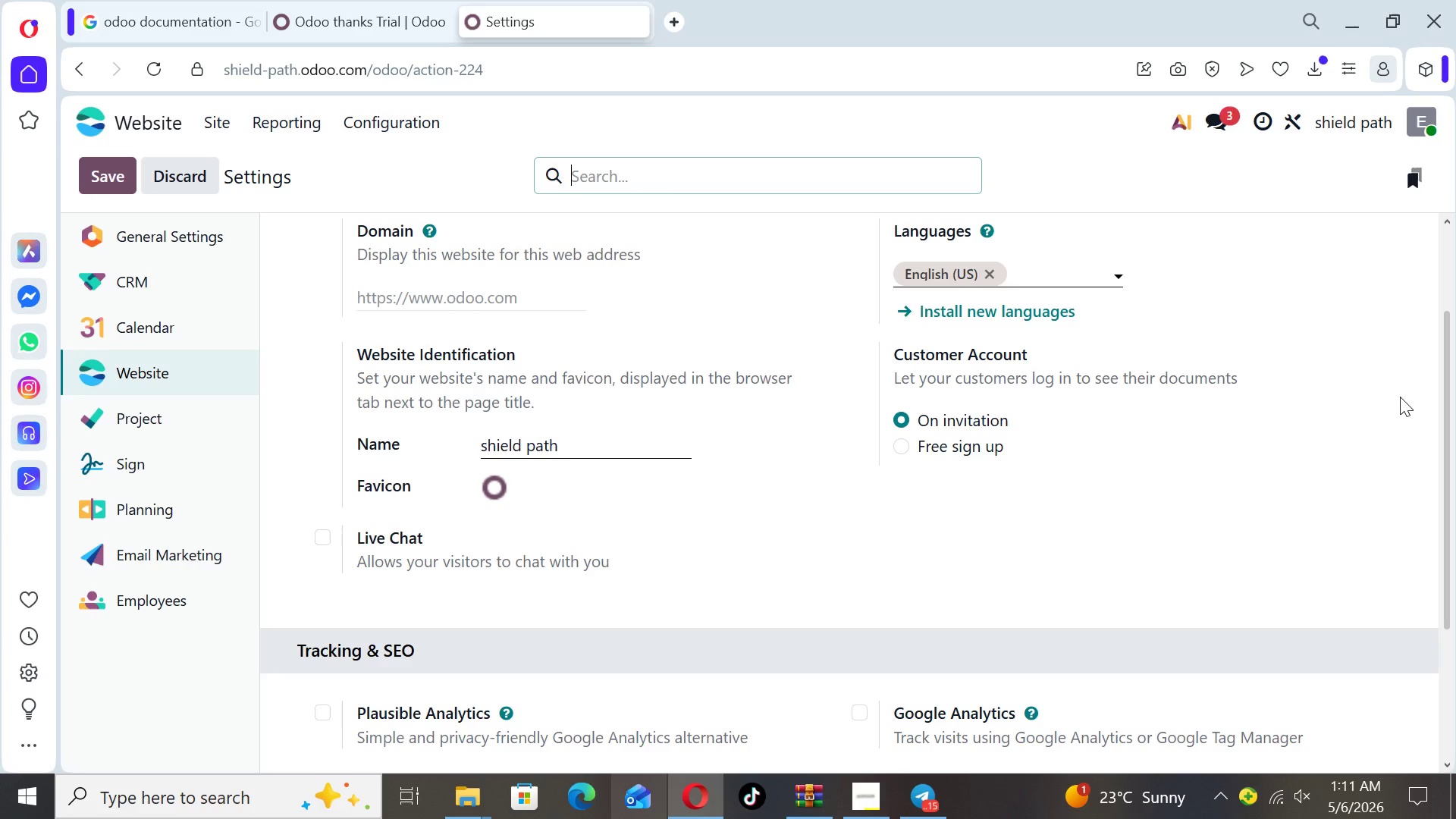 
left_click_drag(start_coordinate=[1450, 408], to_coordinate=[1454, 312])
 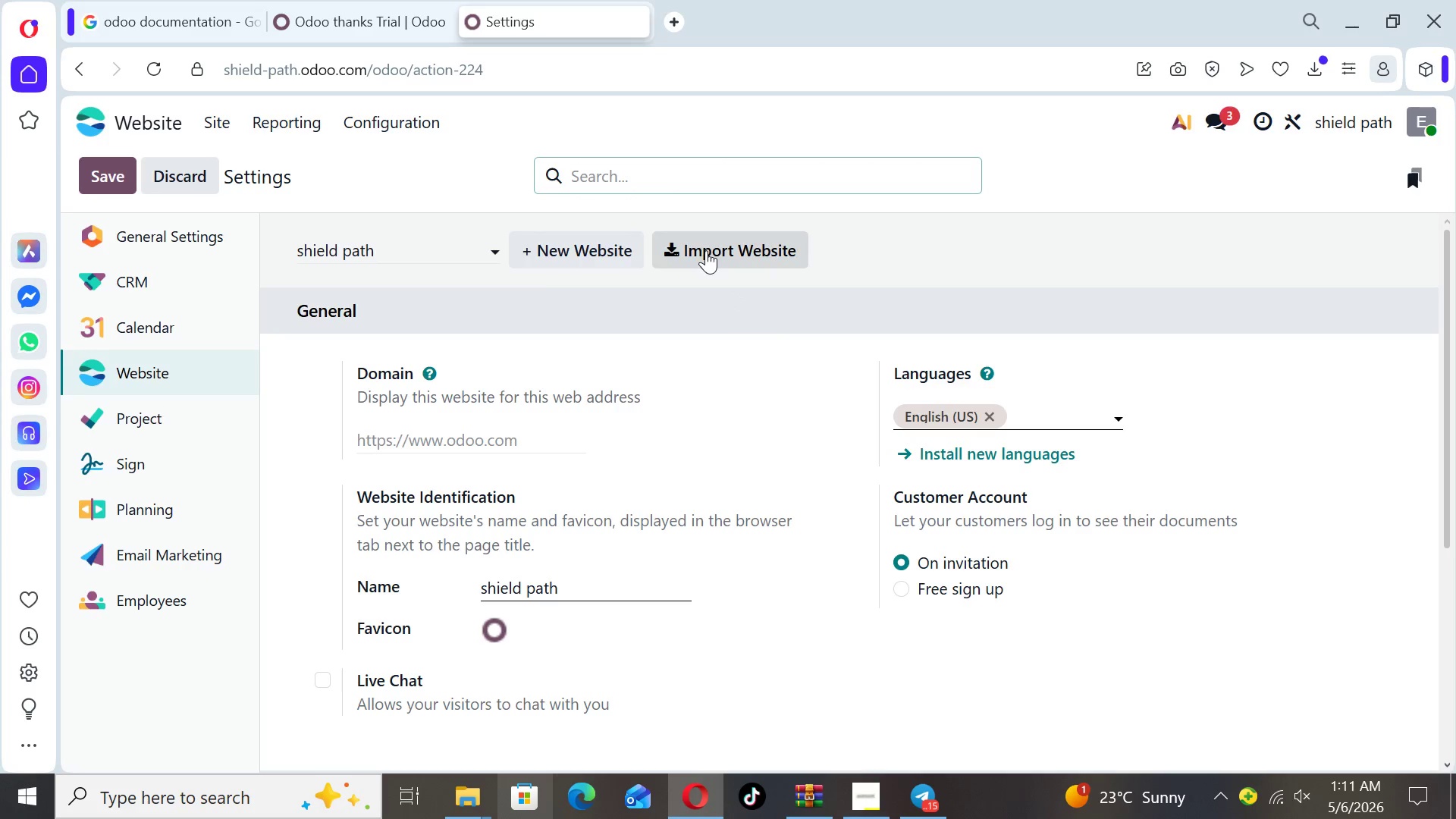 
wait(8.61)
 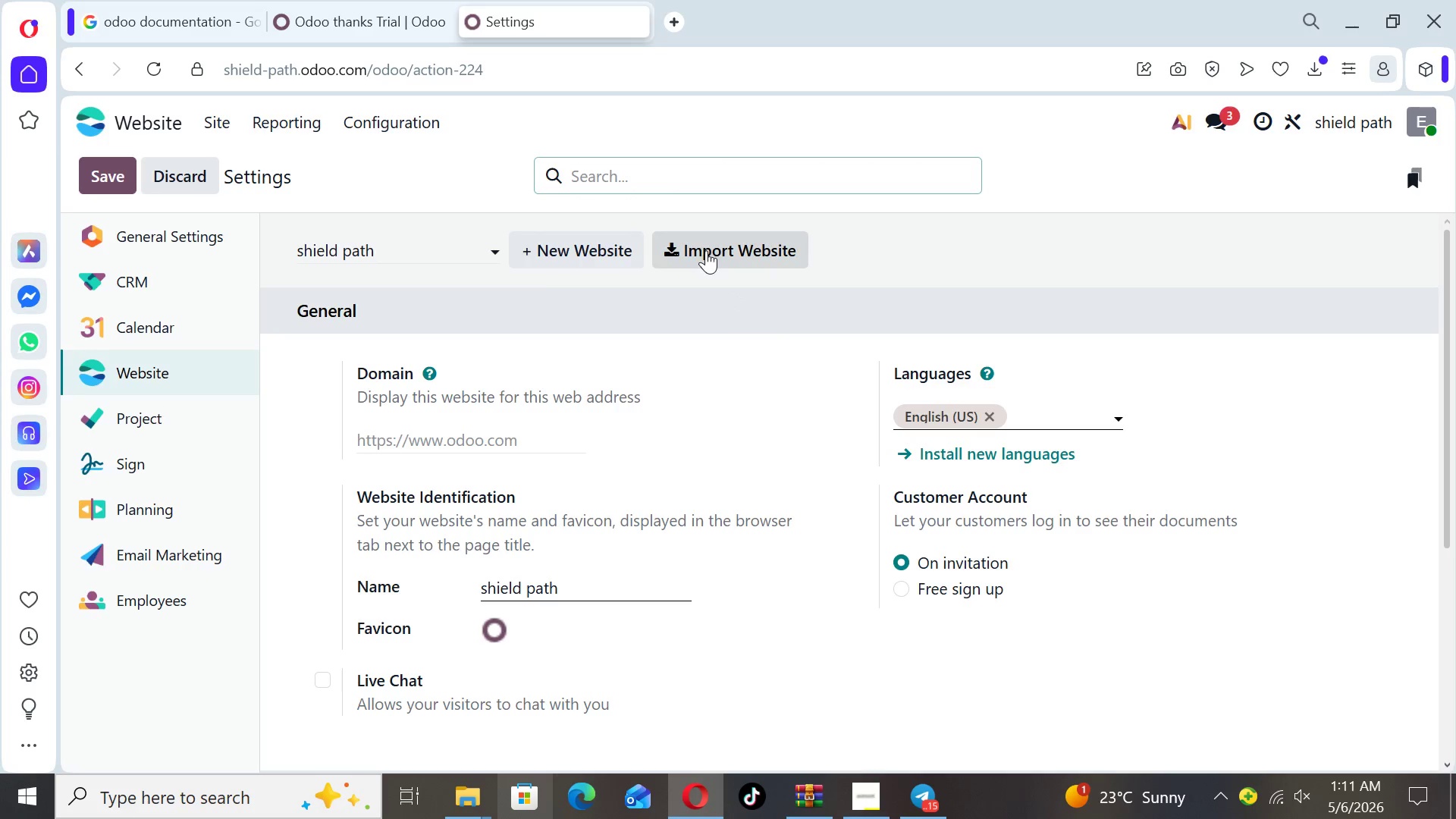 
left_click([215, 123])
 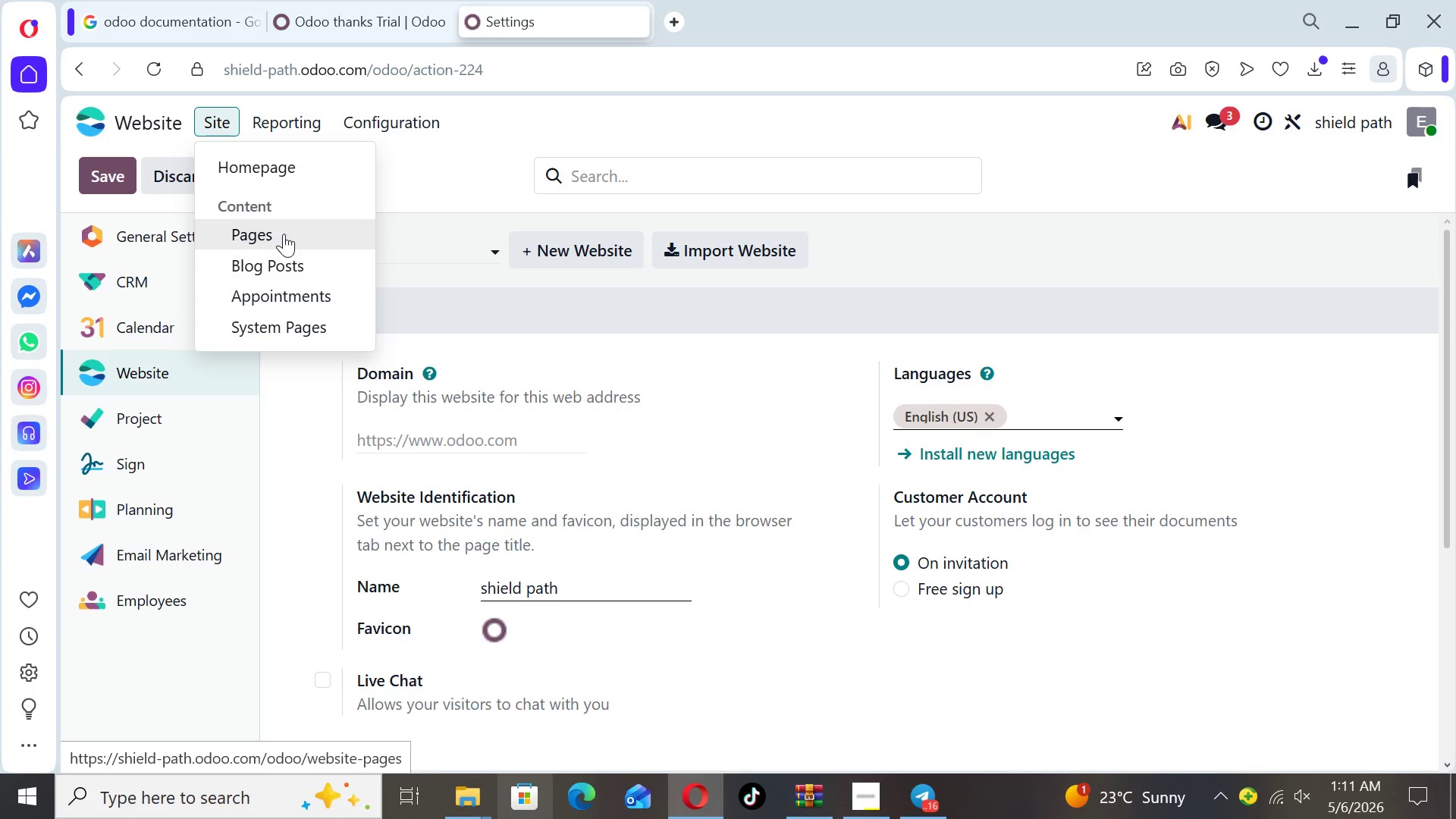 
left_click([274, 174])
 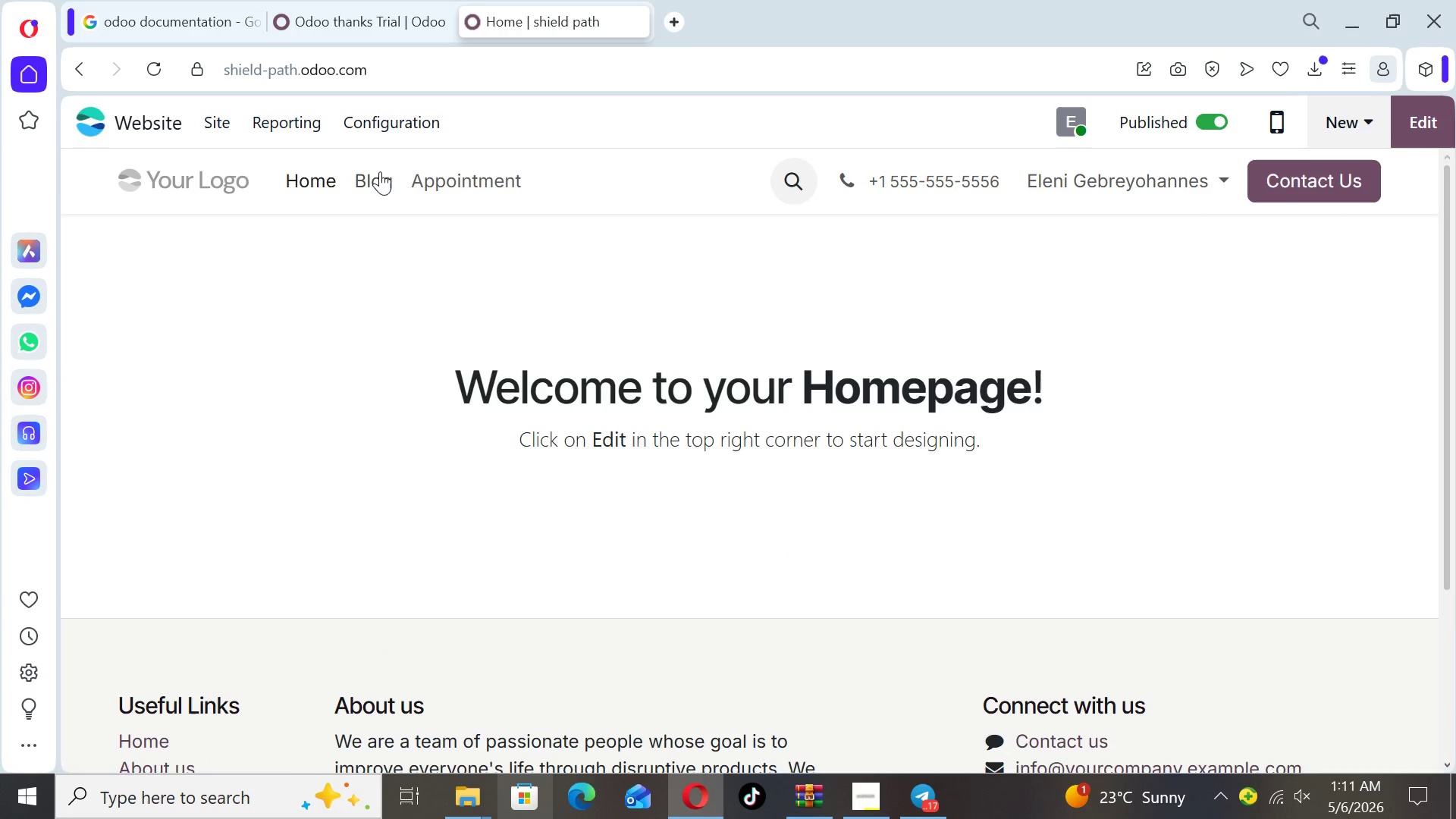 
left_click([386, 184])
 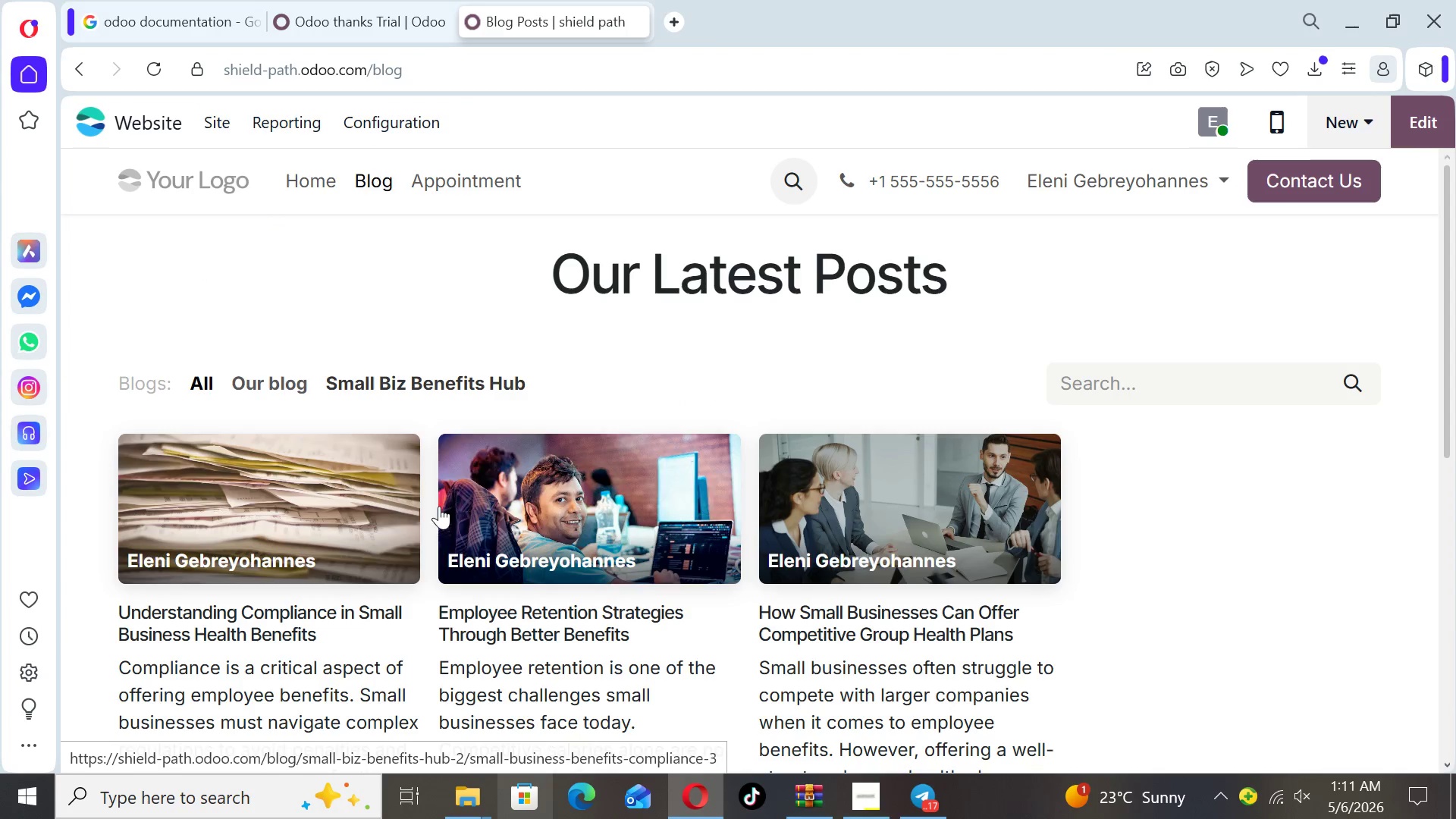 
left_click([859, 517])
 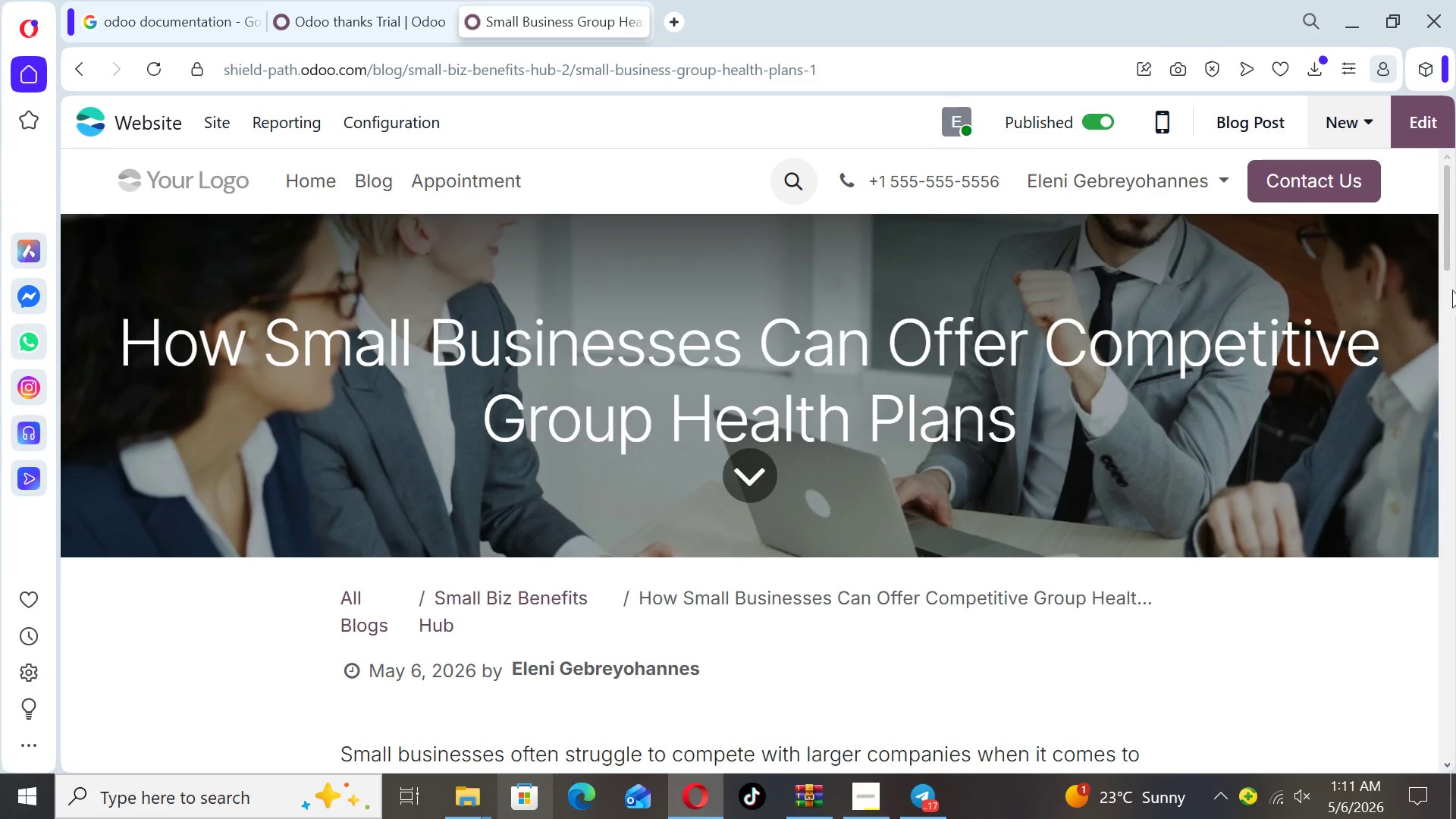 
left_click_drag(start_coordinate=[1447, 260], to_coordinate=[1455, 203])
 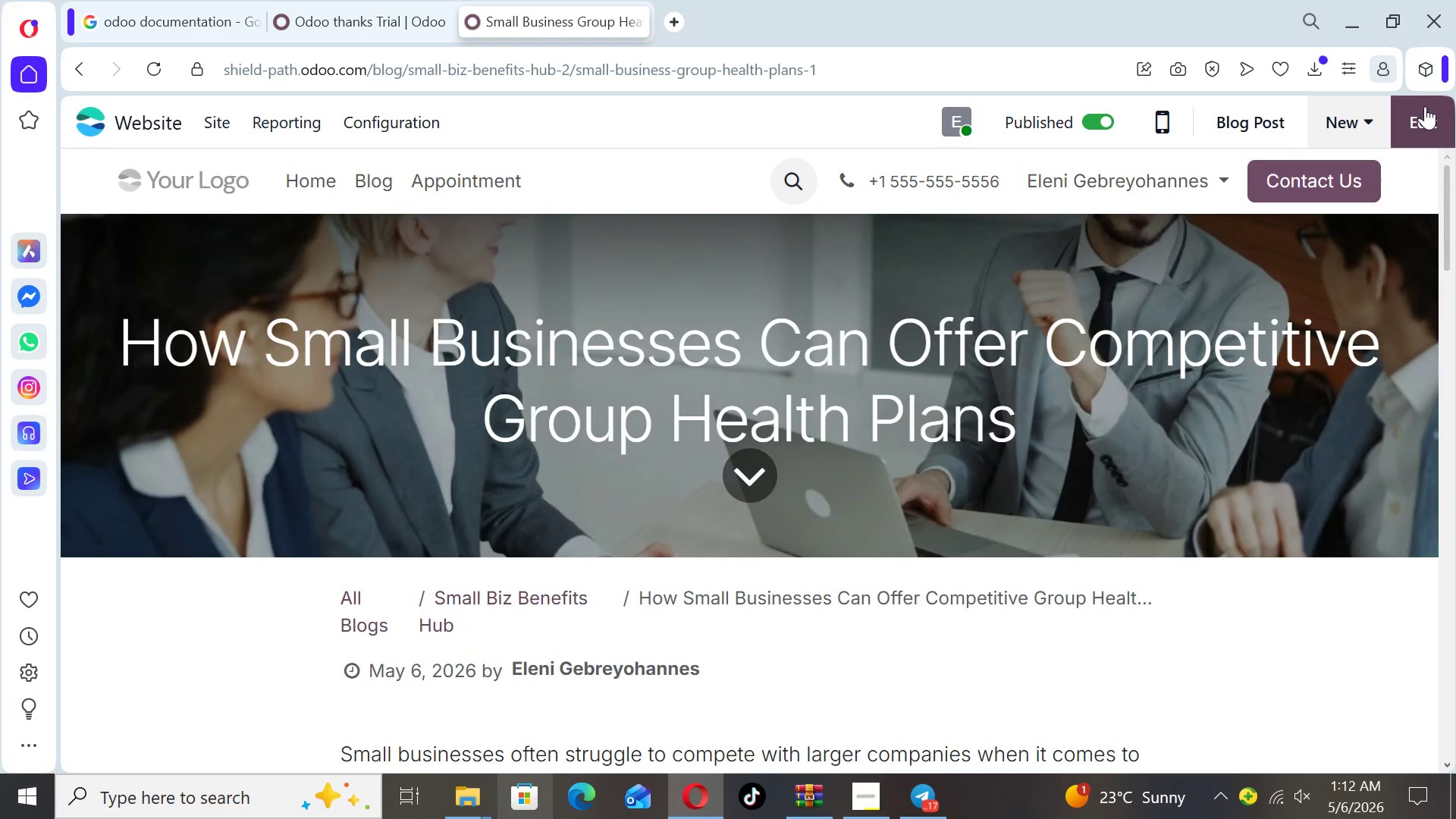 
left_click([1425, 106])
 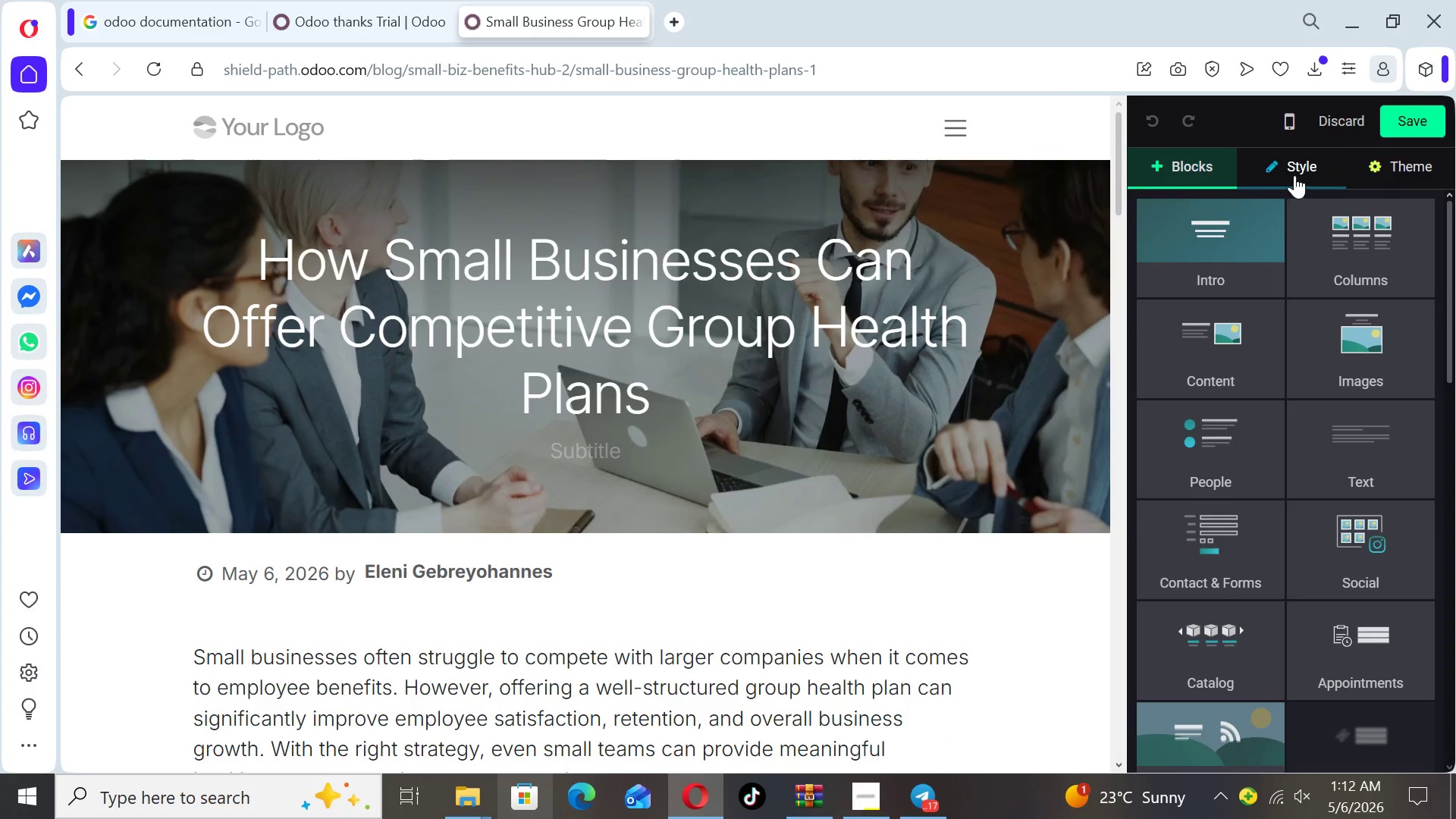 
left_click([1294, 161])
 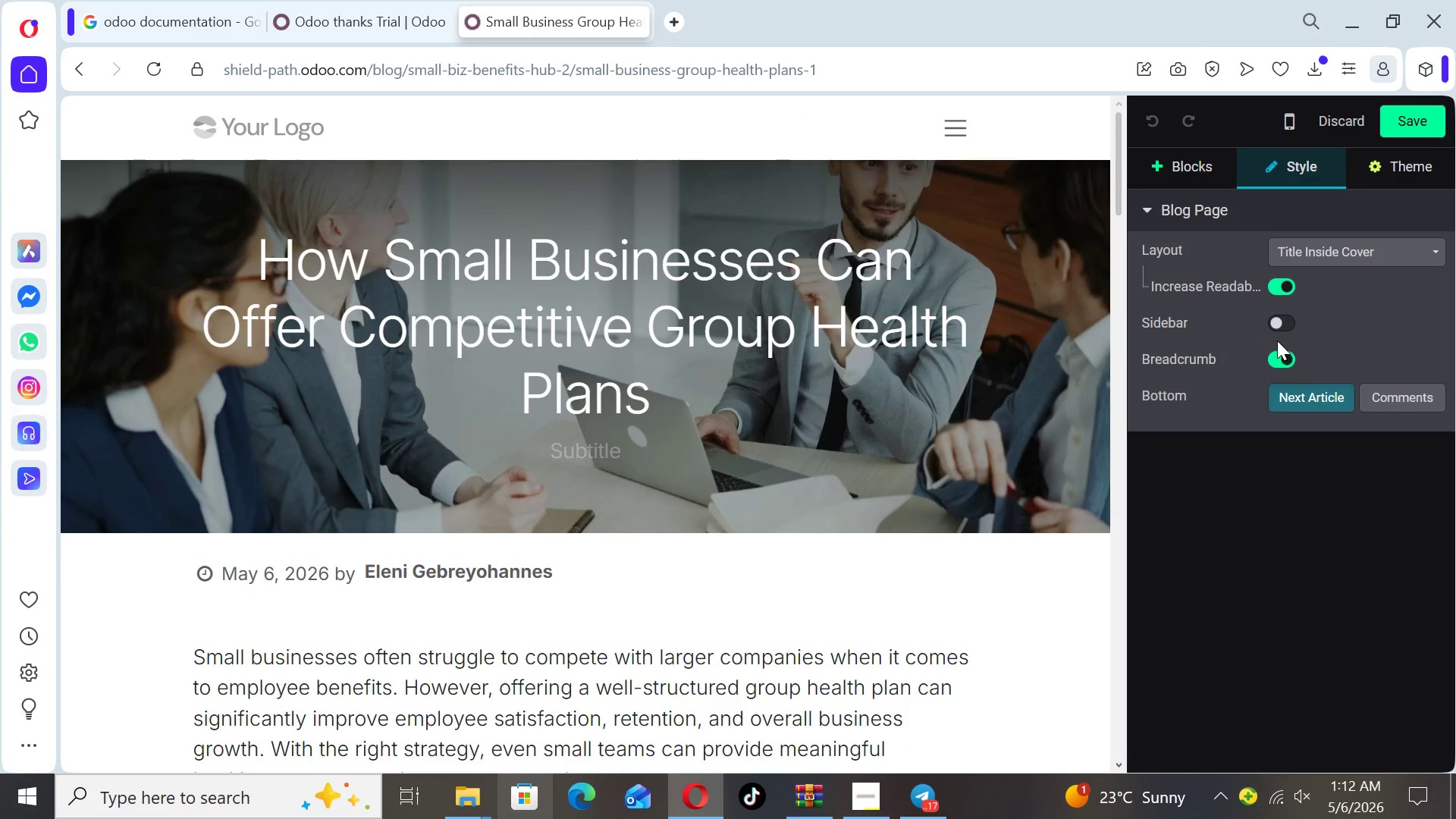 
wait(5.42)
 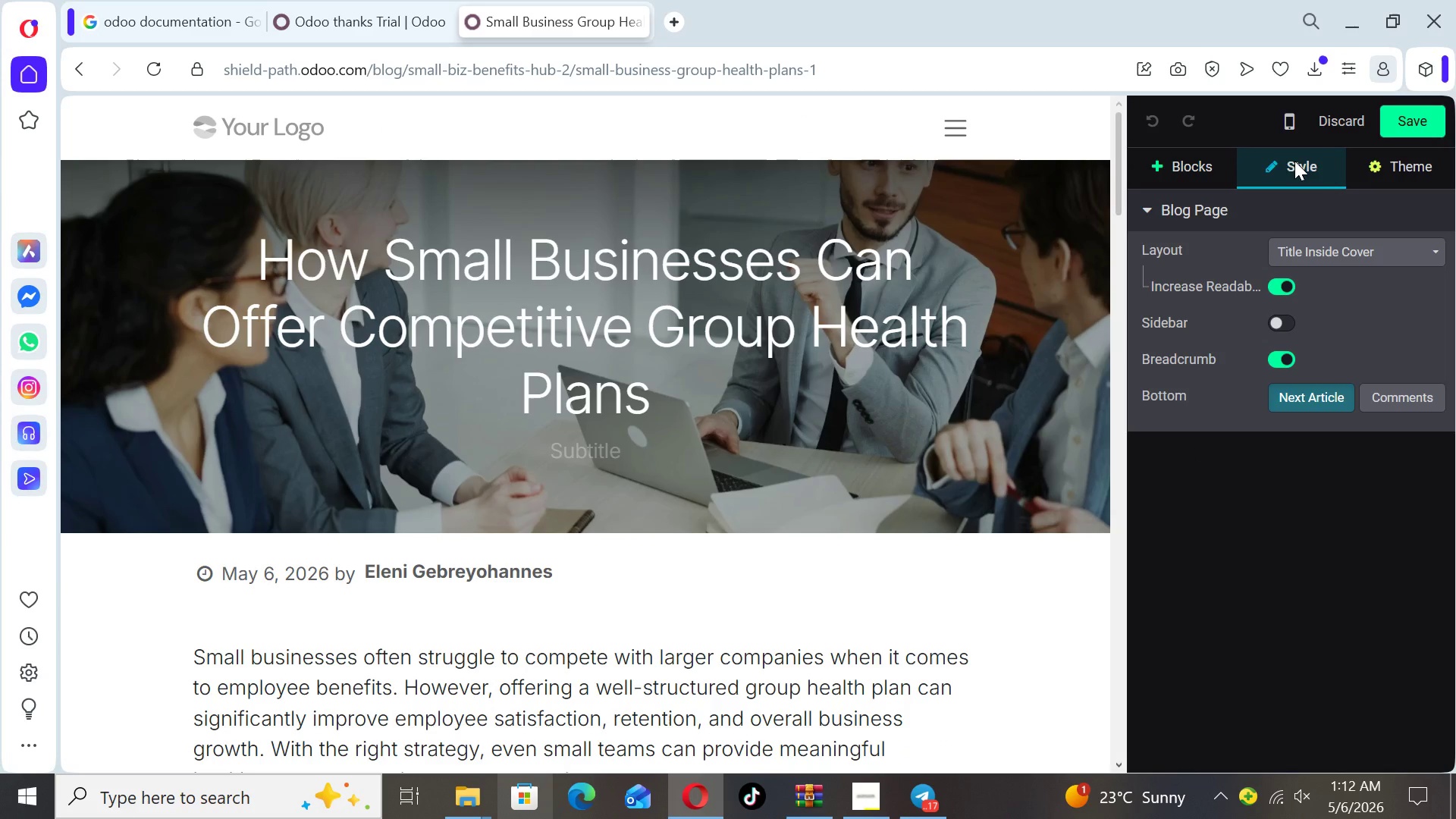 
left_click([1276, 326])
 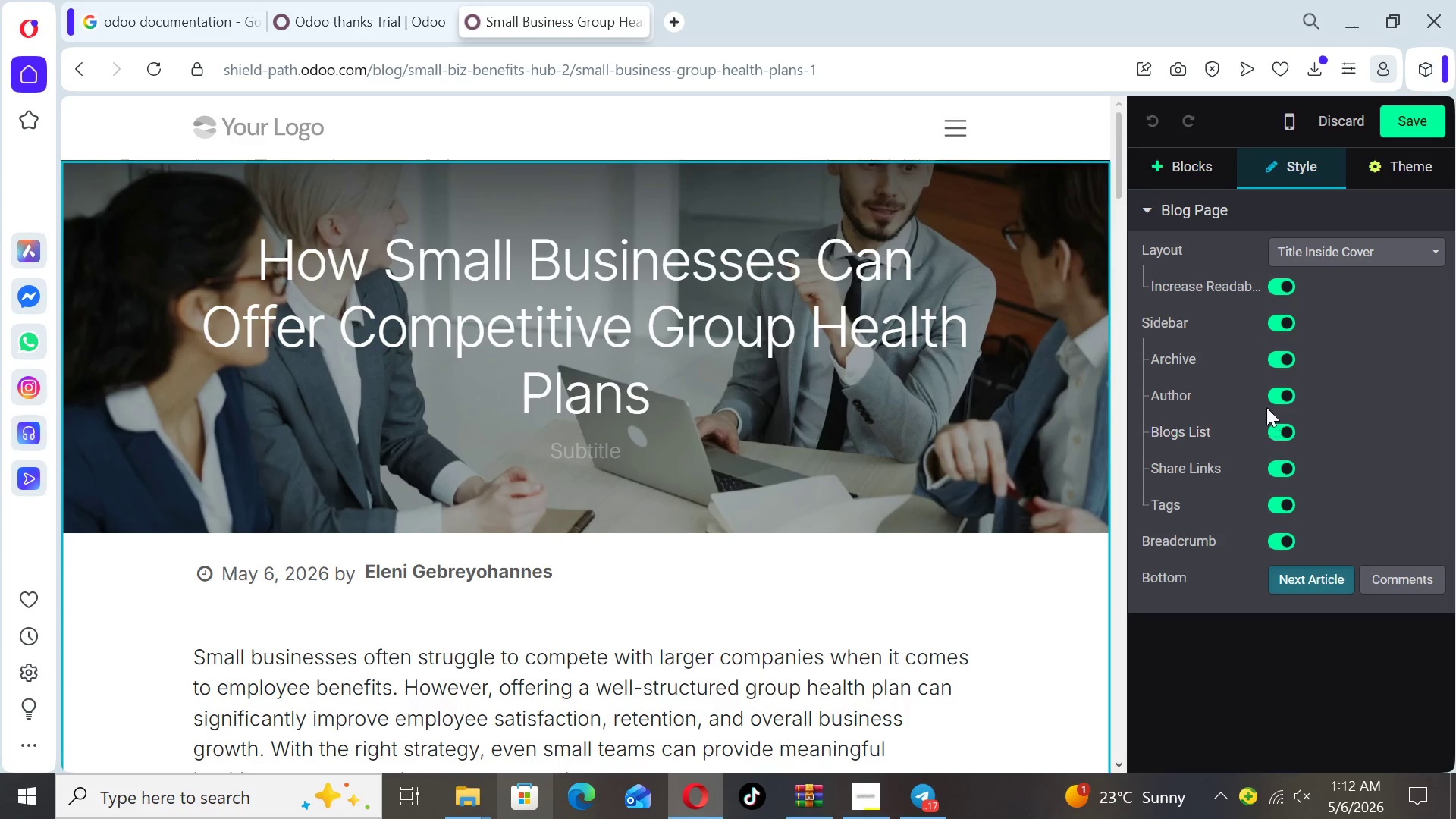 
wait(12.39)
 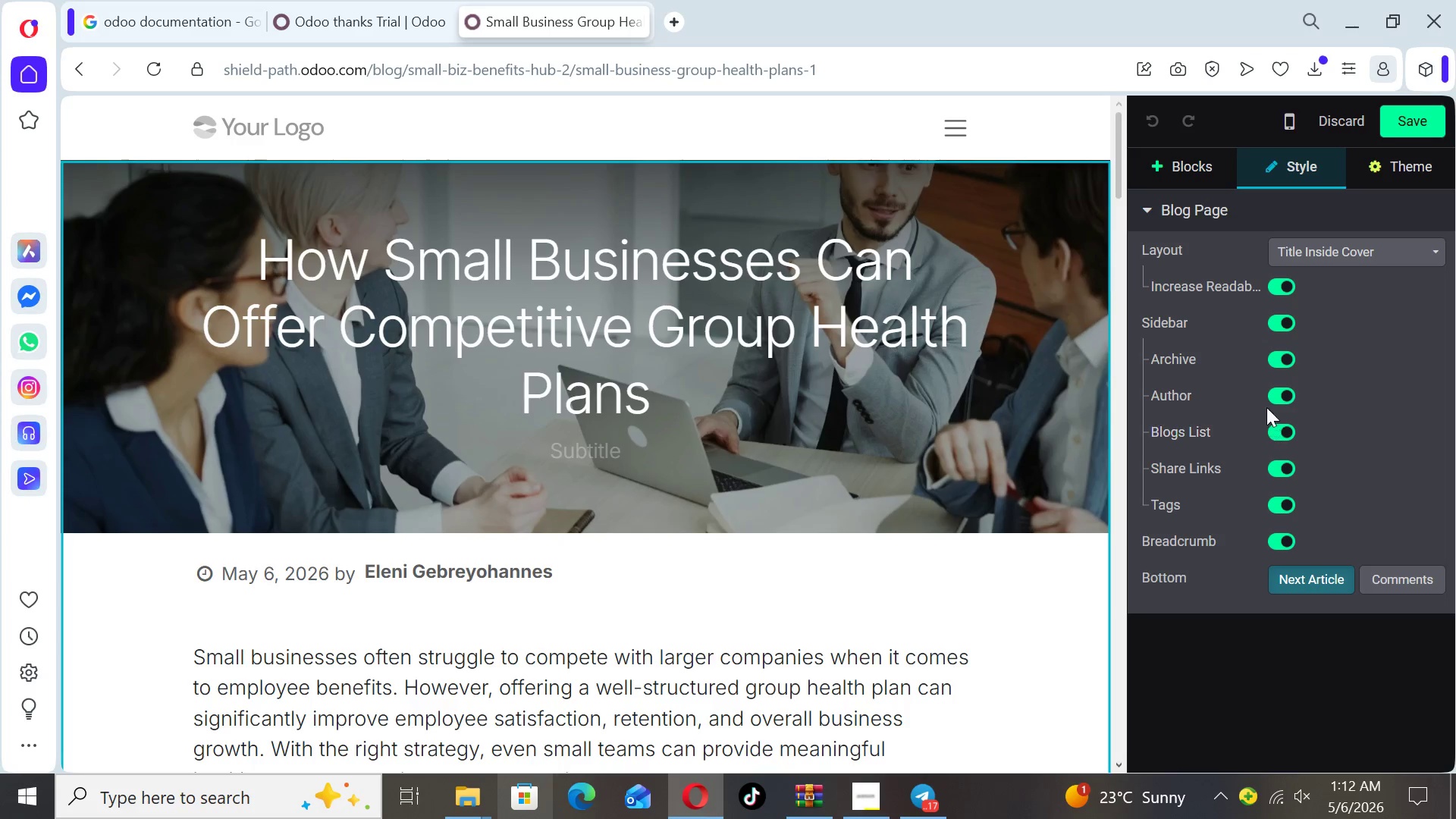 
left_click([1396, 123])
 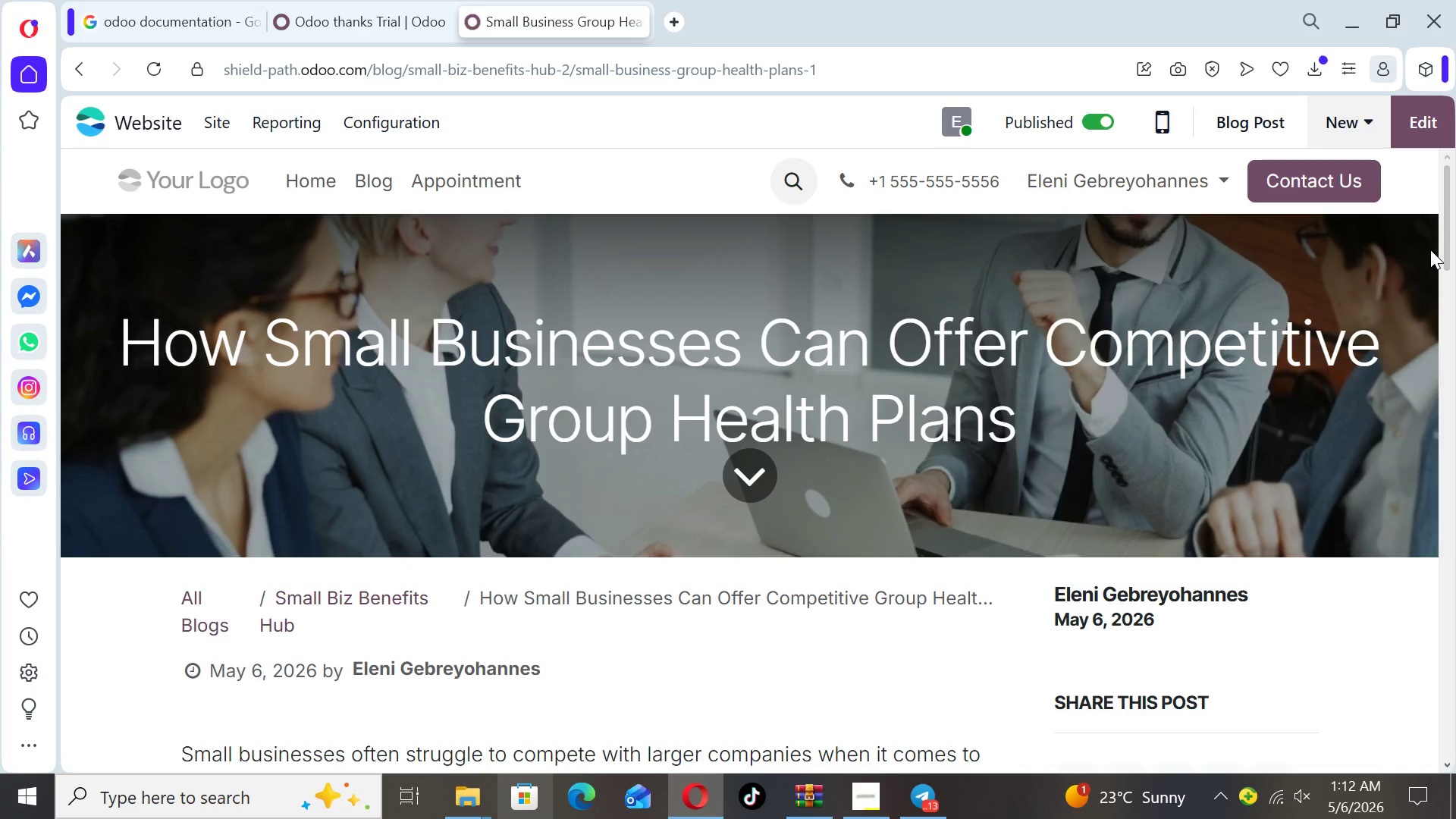 
left_click_drag(start_coordinate=[1446, 259], to_coordinate=[1429, 644])
 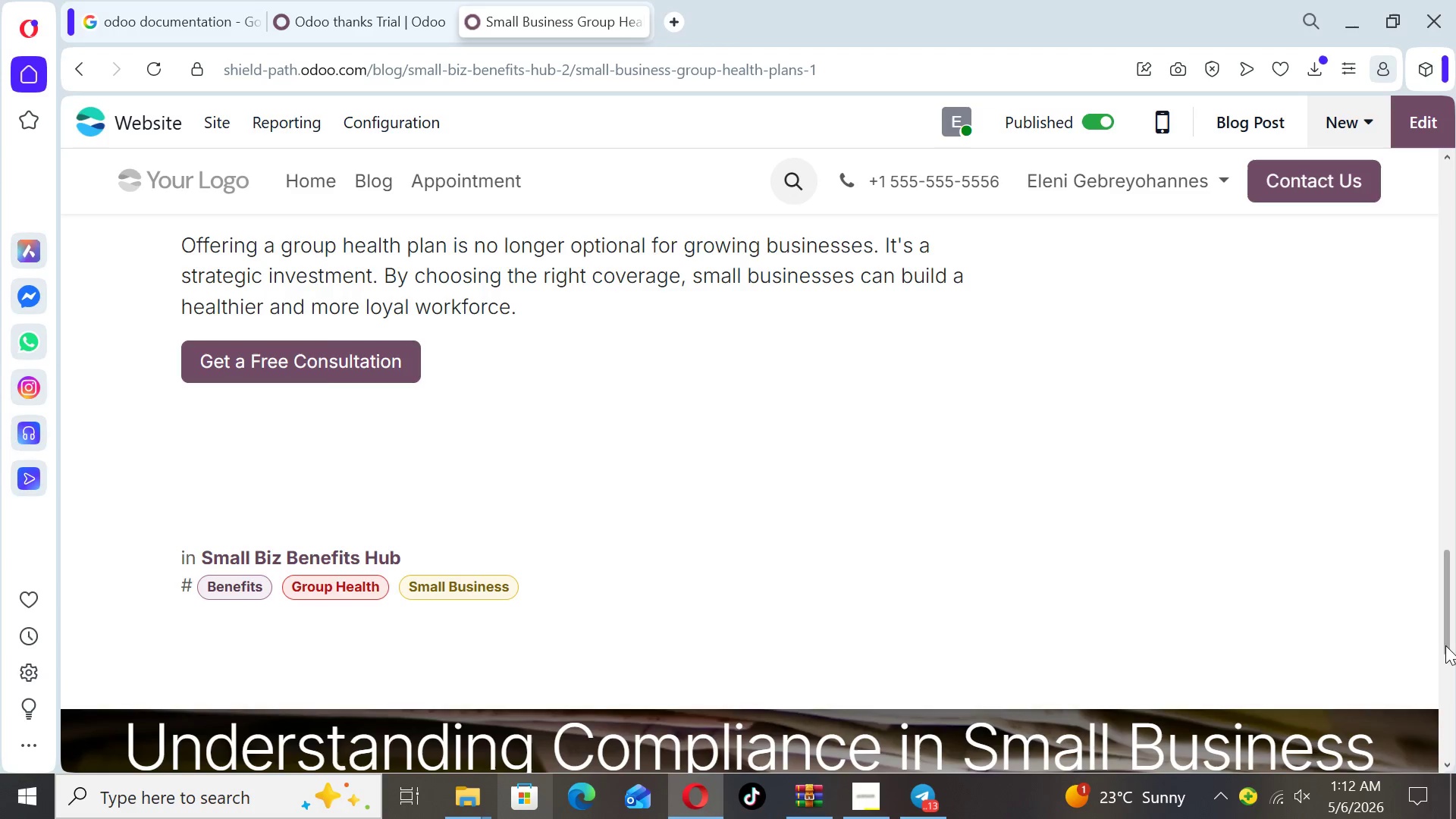 
left_click_drag(start_coordinate=[1448, 648], to_coordinate=[1445, 170])
 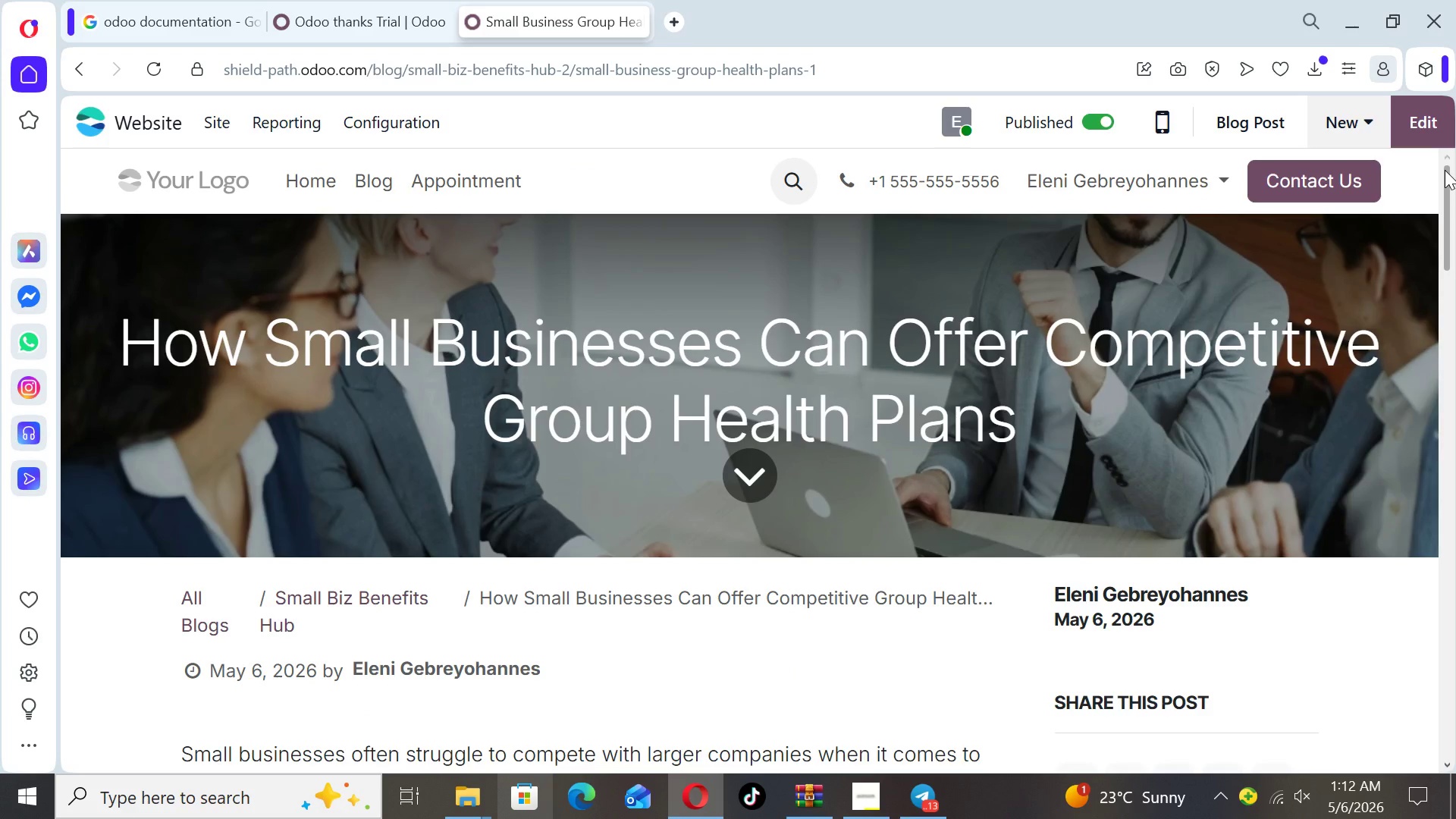 
wait(10.88)
 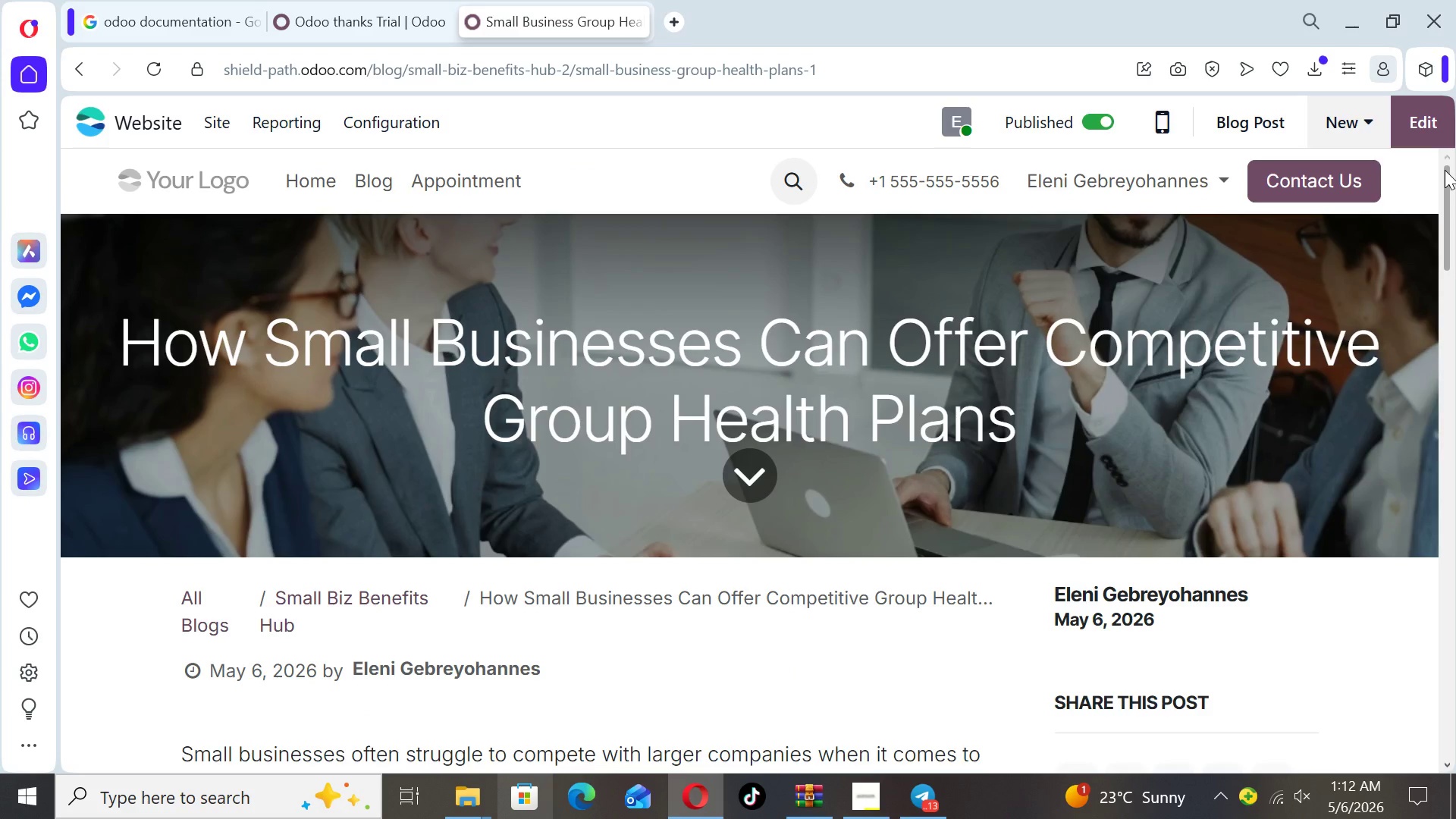 
left_click([381, 181])
 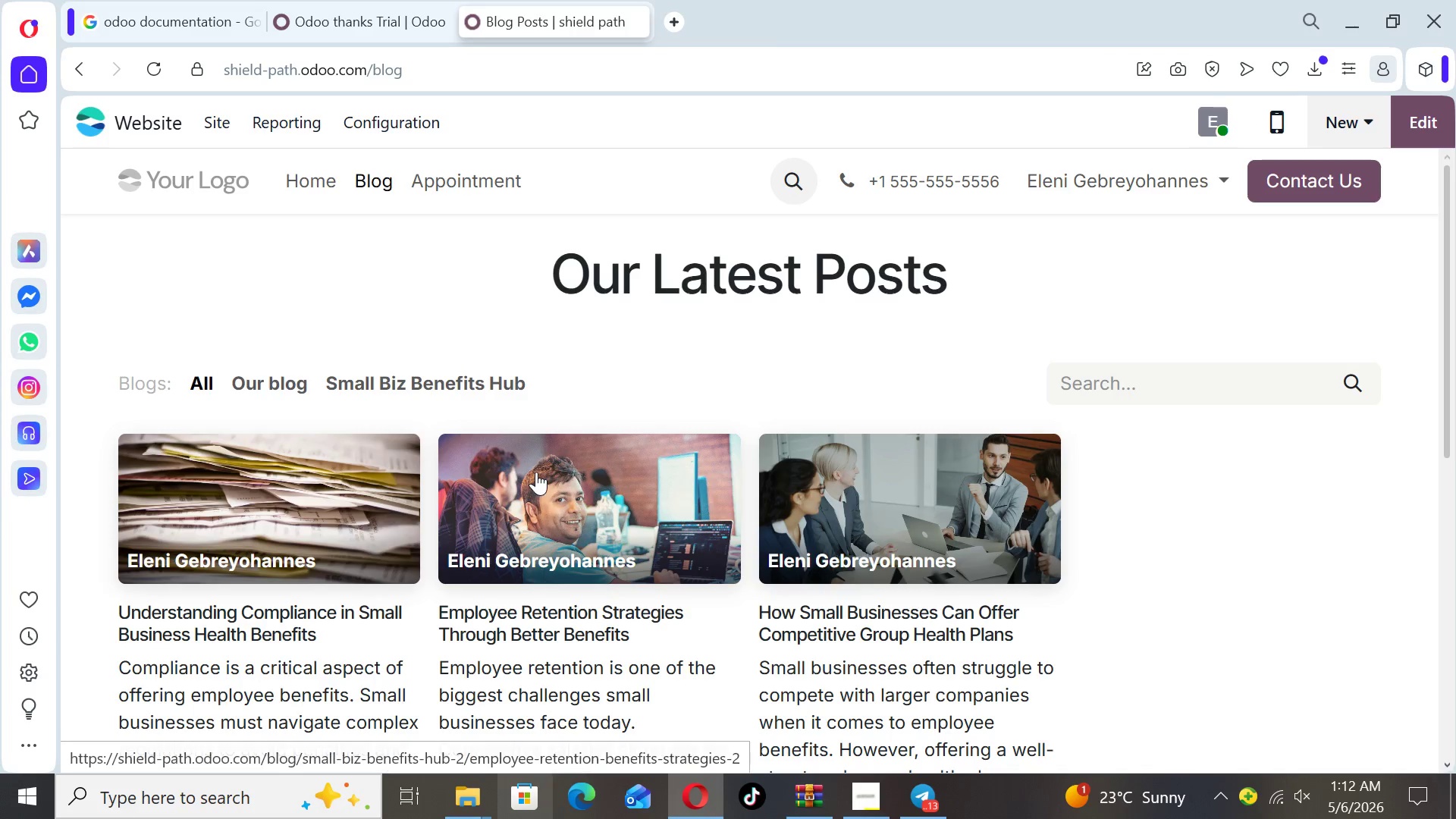 
left_click([609, 511])
 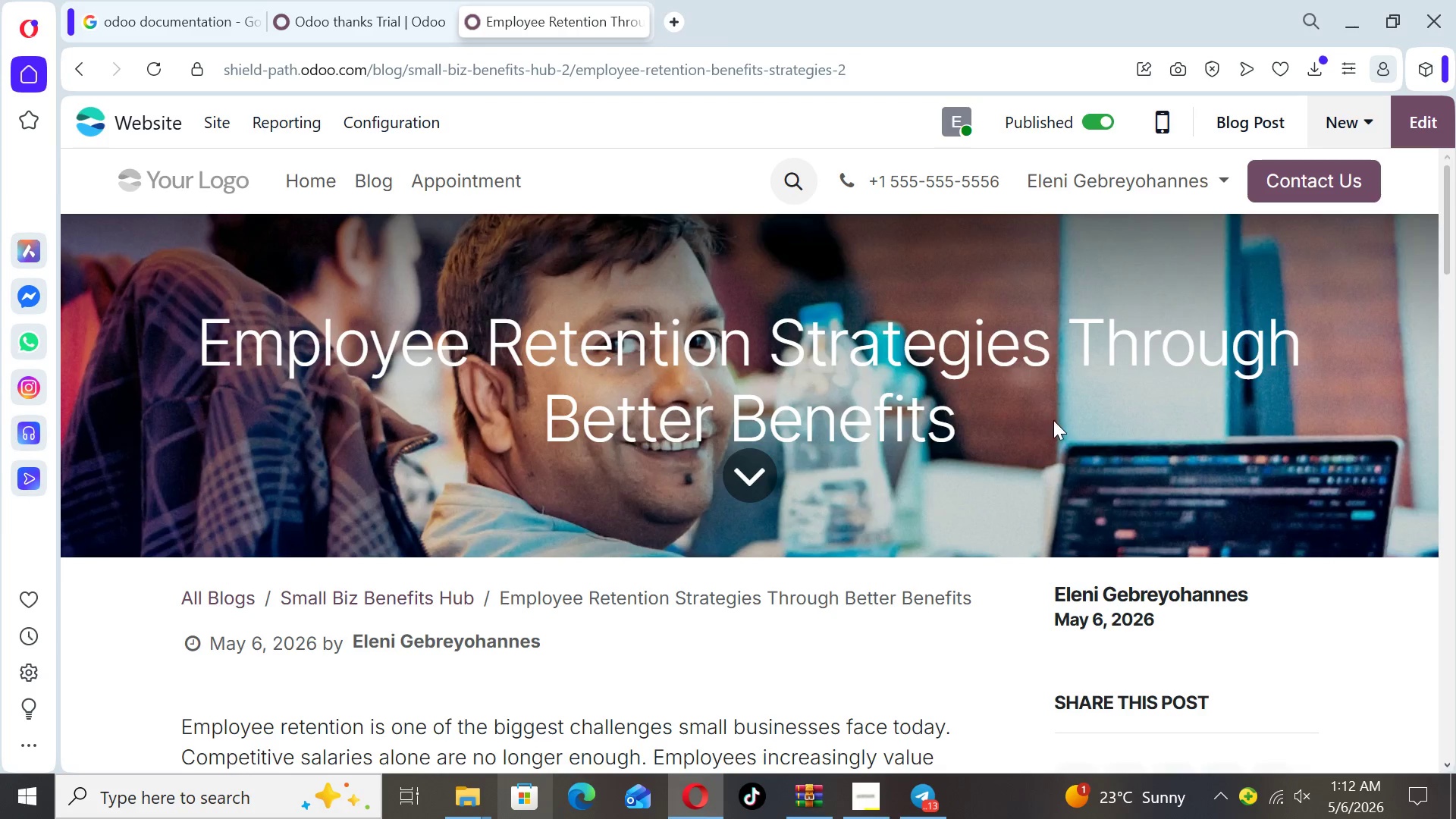 
wait(5.52)
 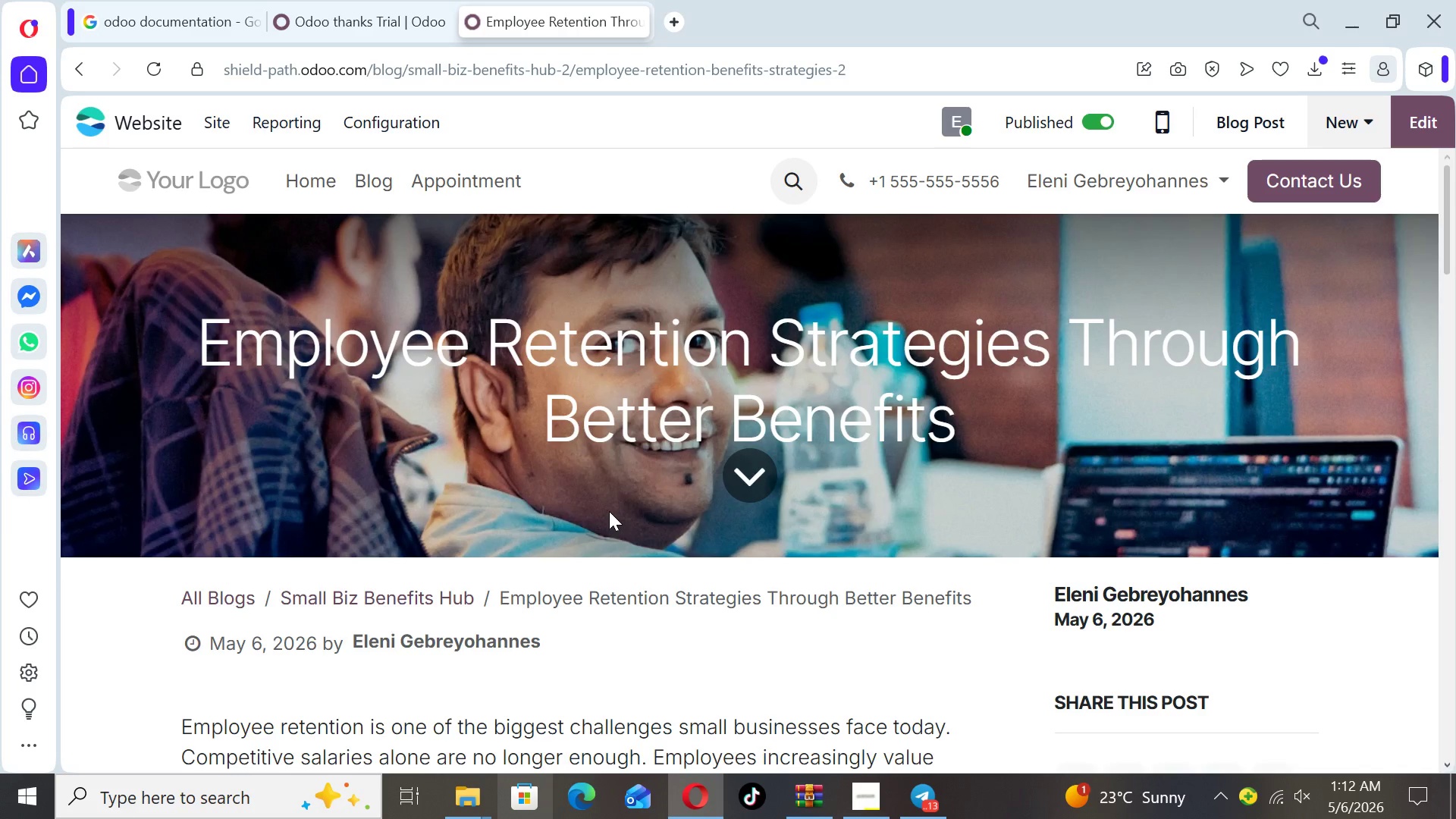 
left_click([1429, 109])
 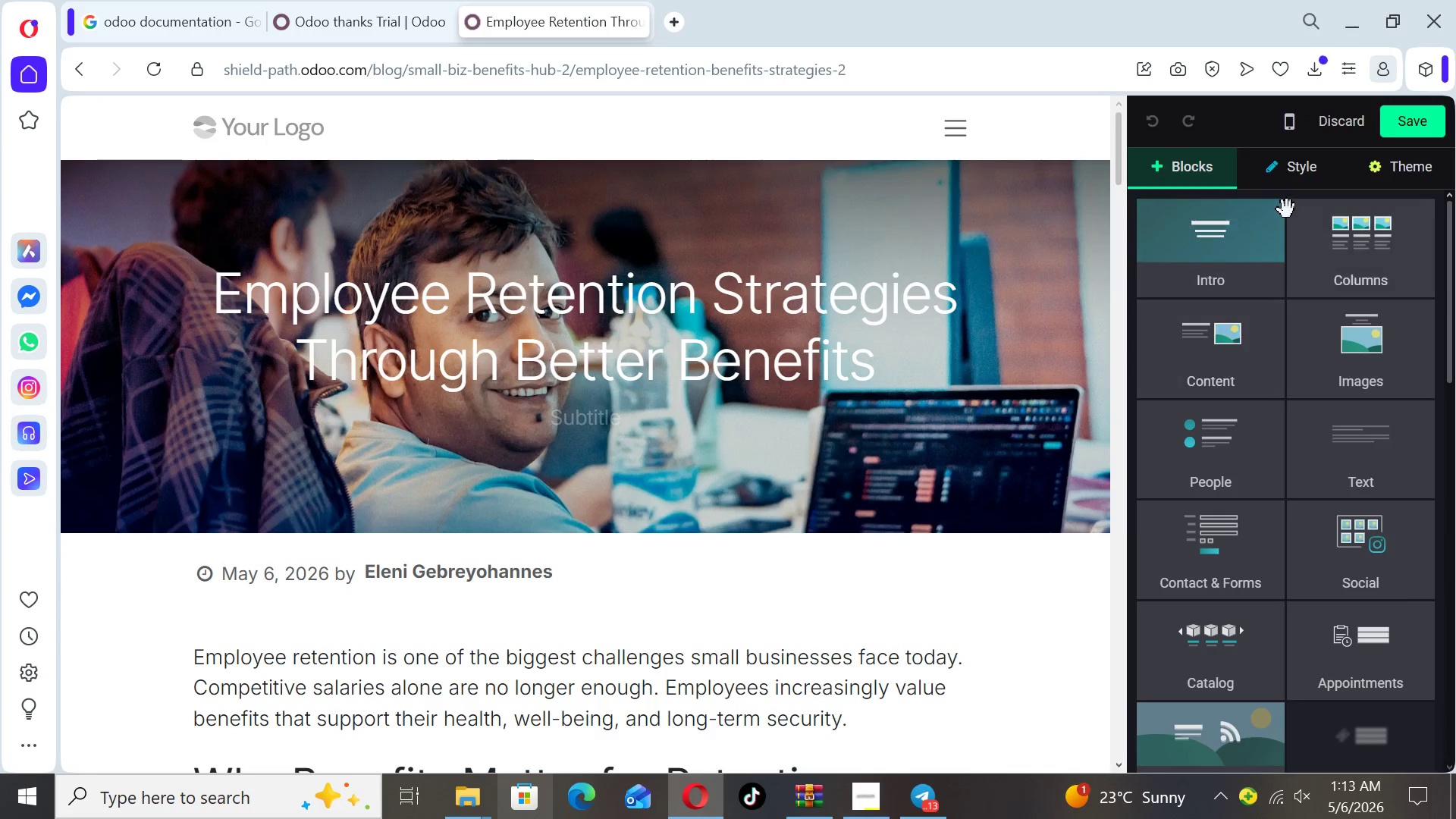 
left_click([1291, 179])
 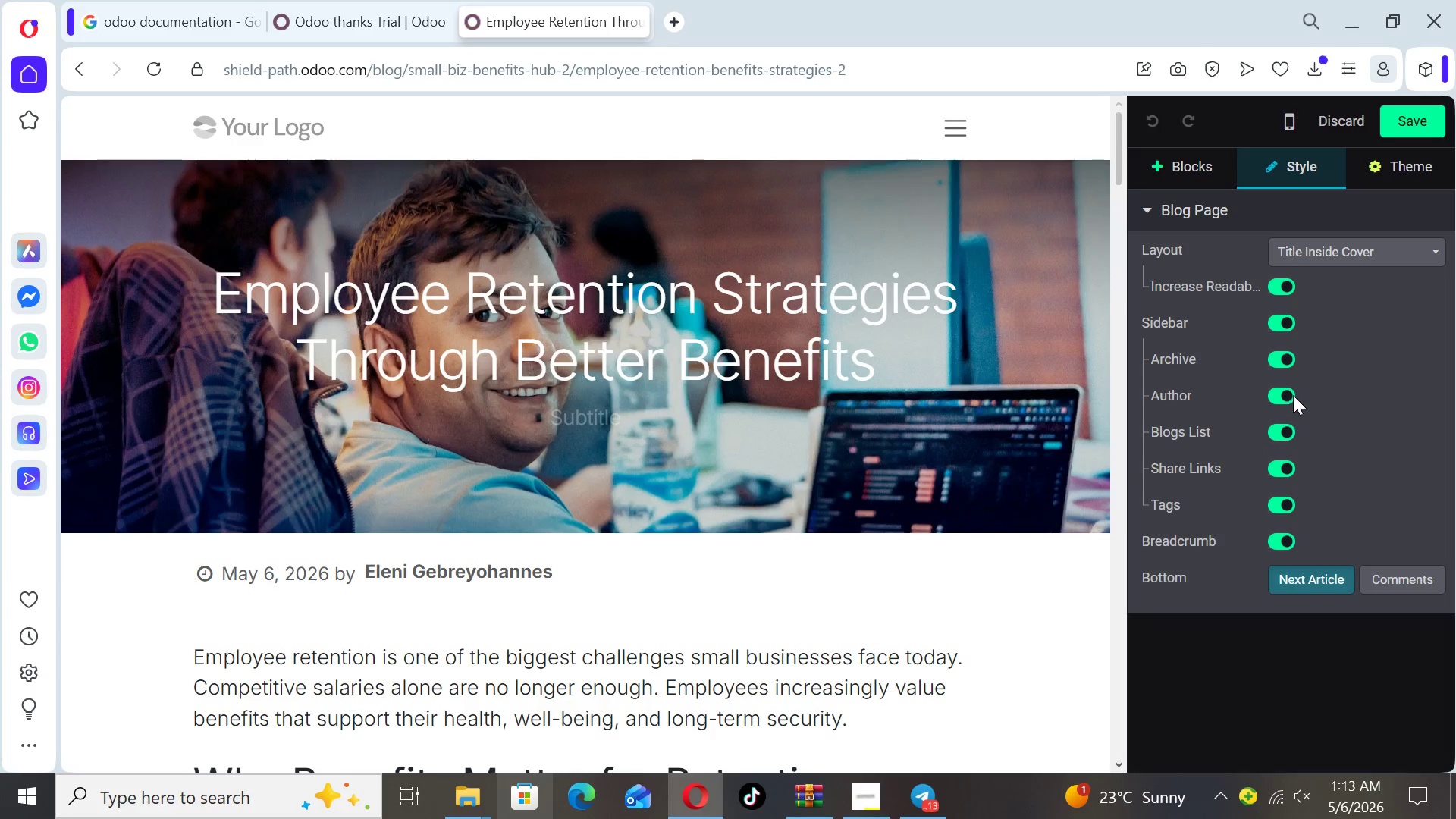 
wait(5.2)
 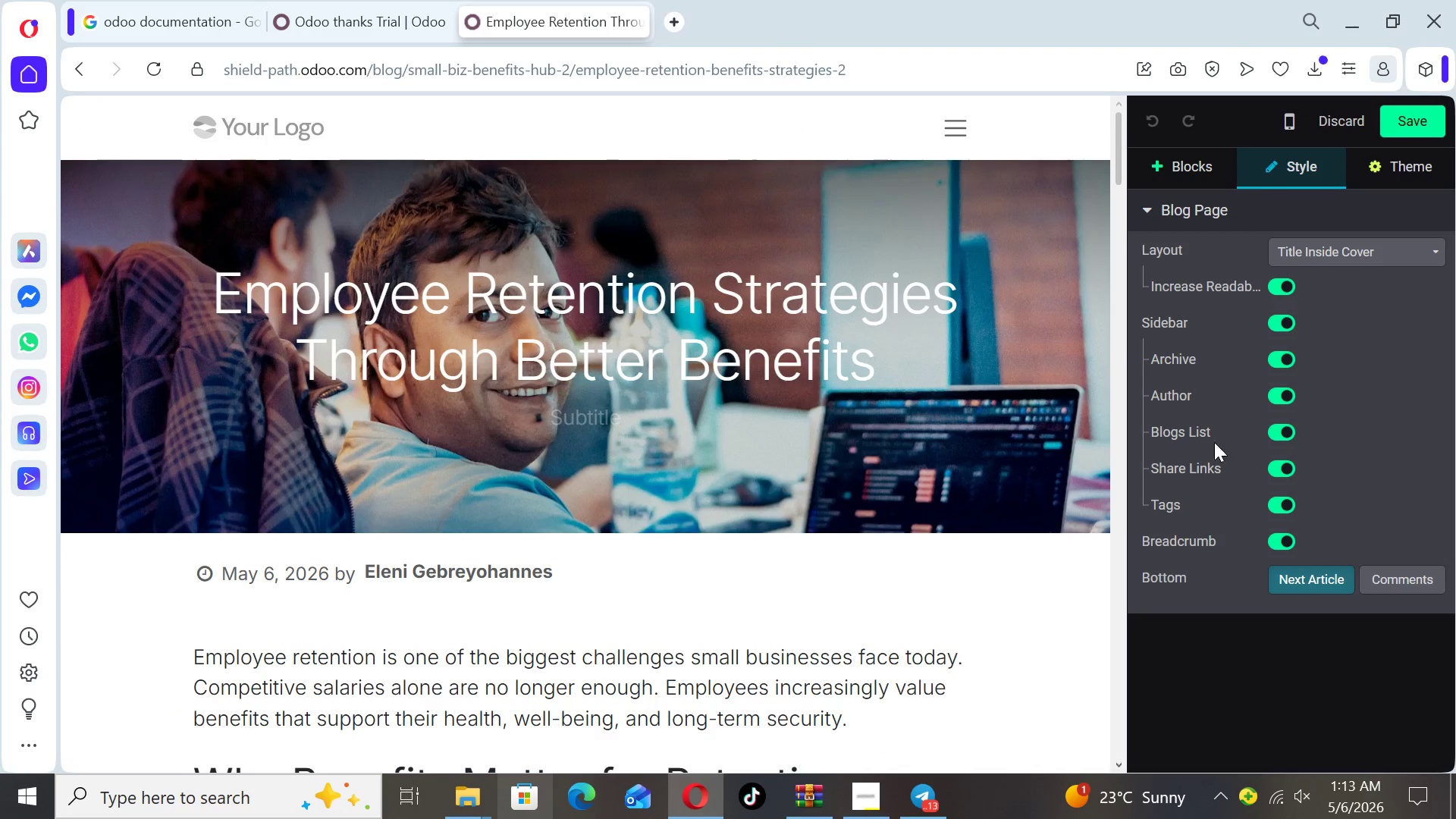 
left_click([1410, 114])
 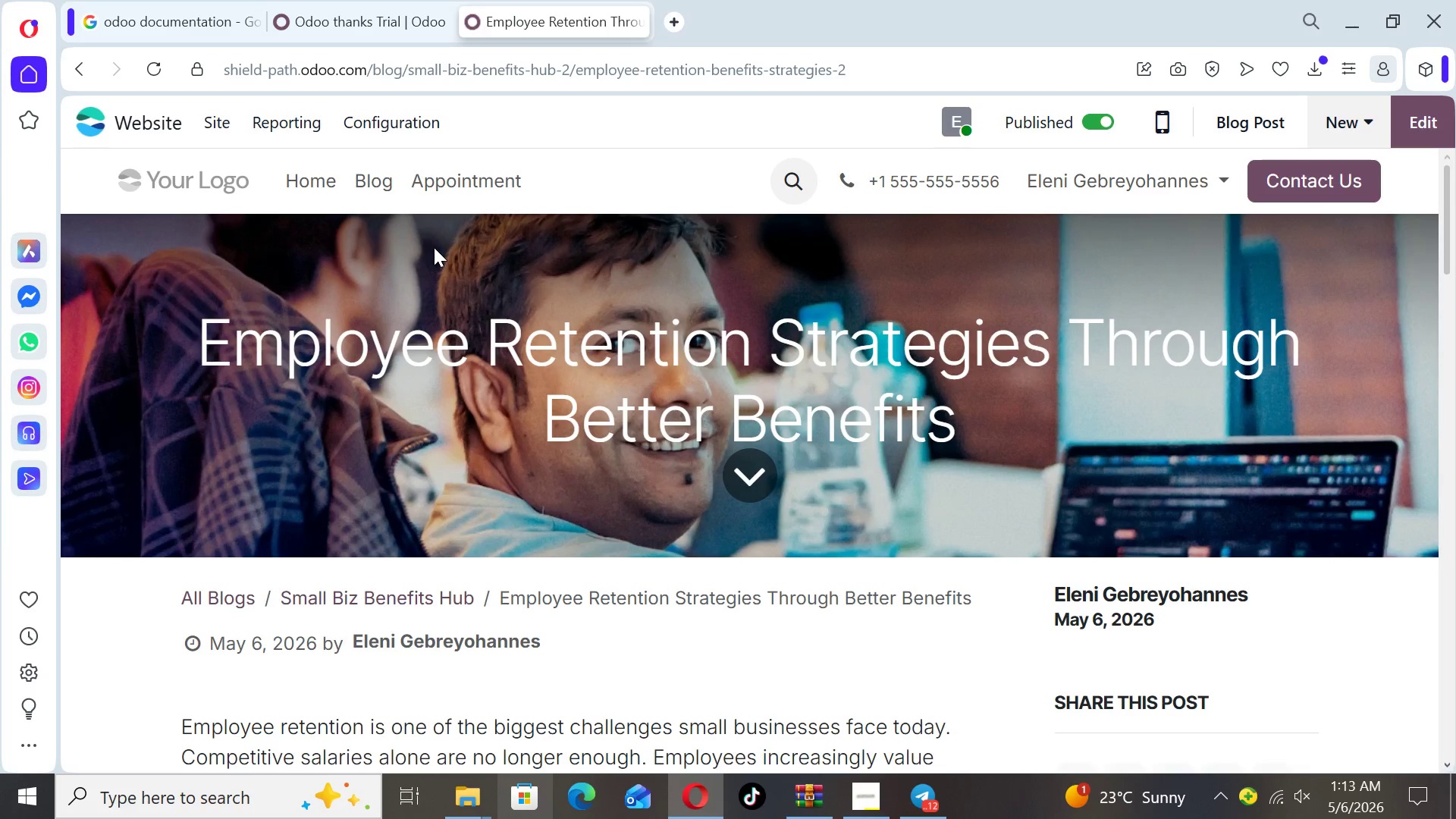 
left_click([365, 180])
 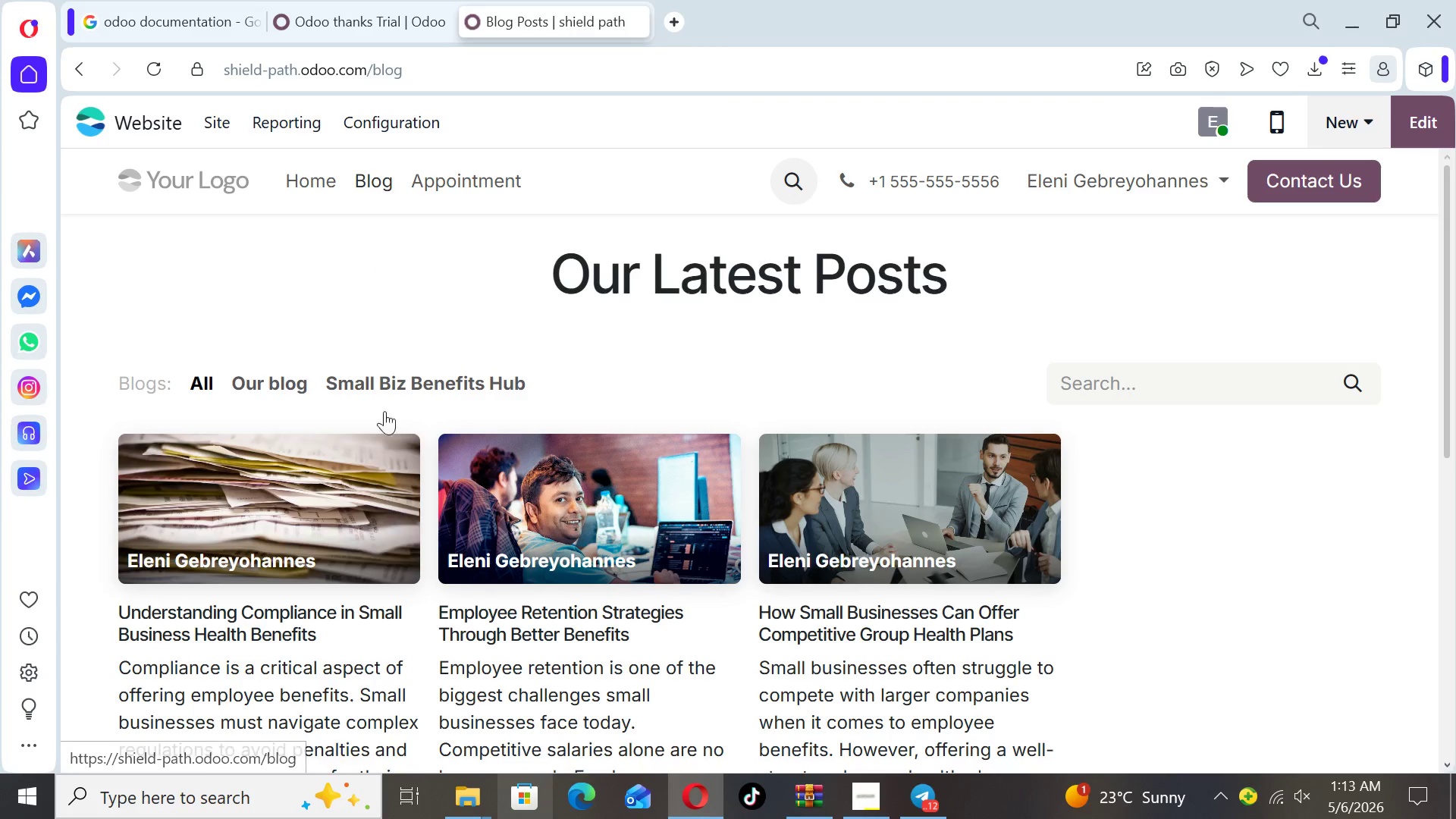 
left_click([343, 519])
 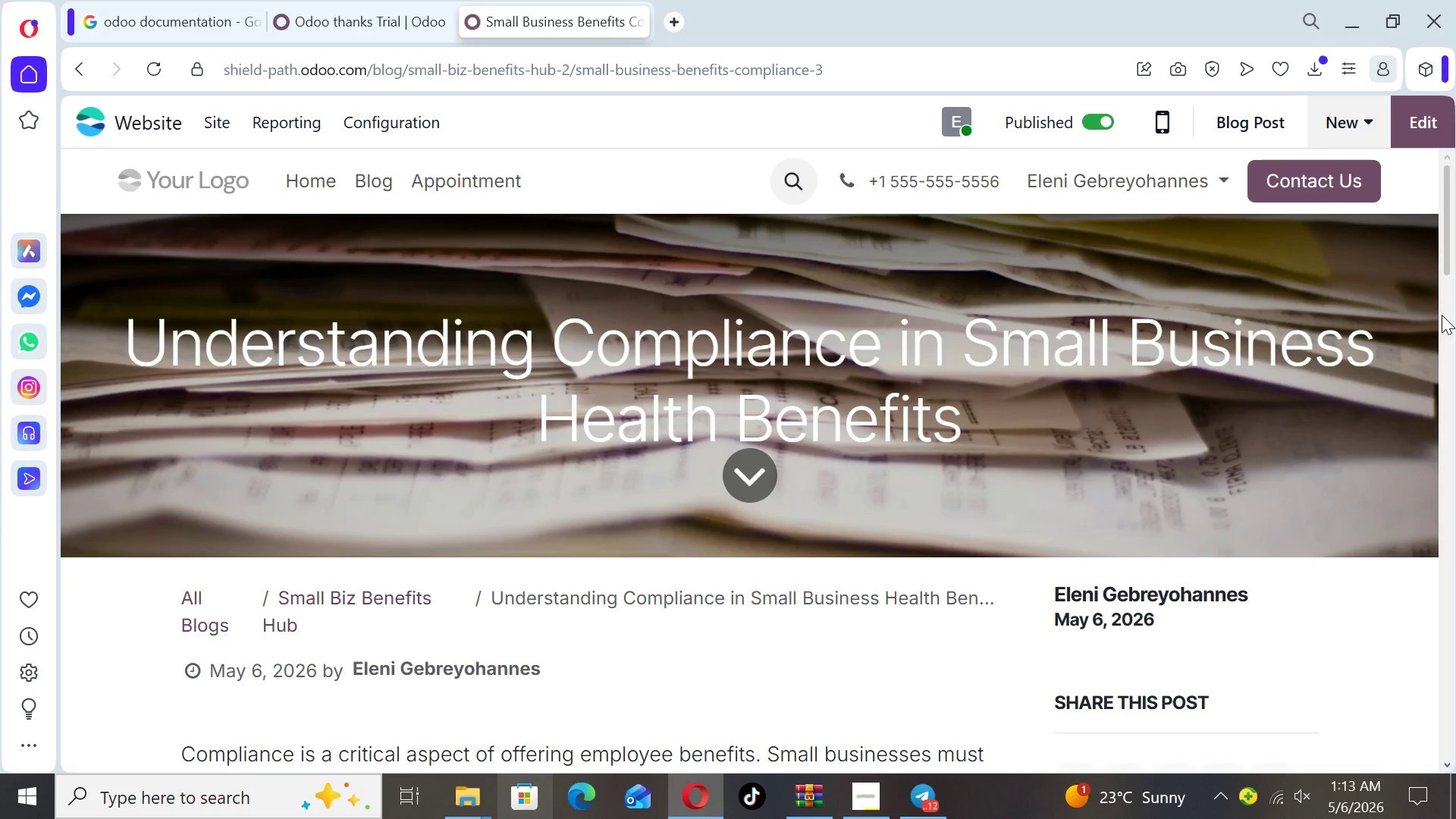 